 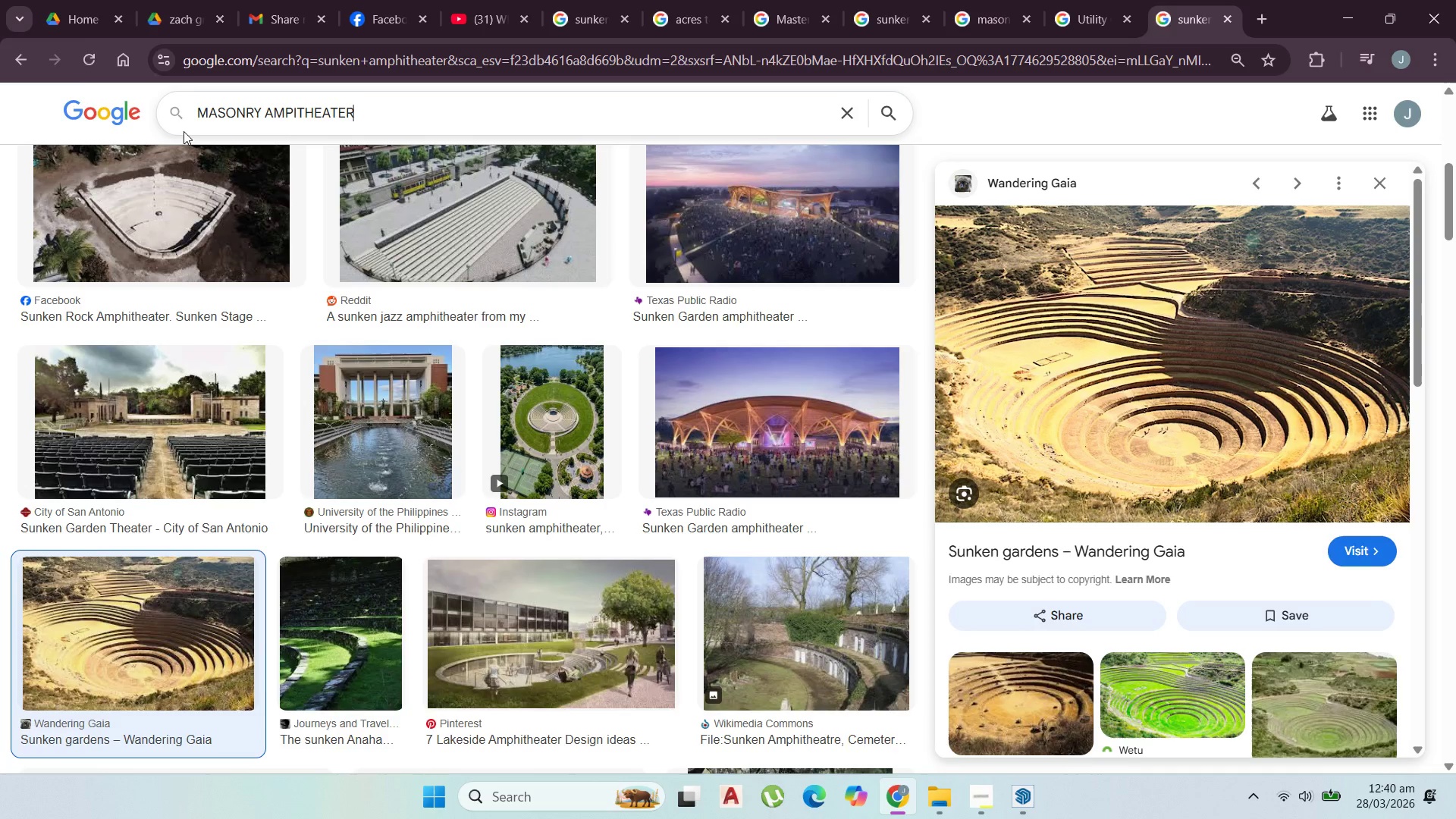 
key(Enter)
 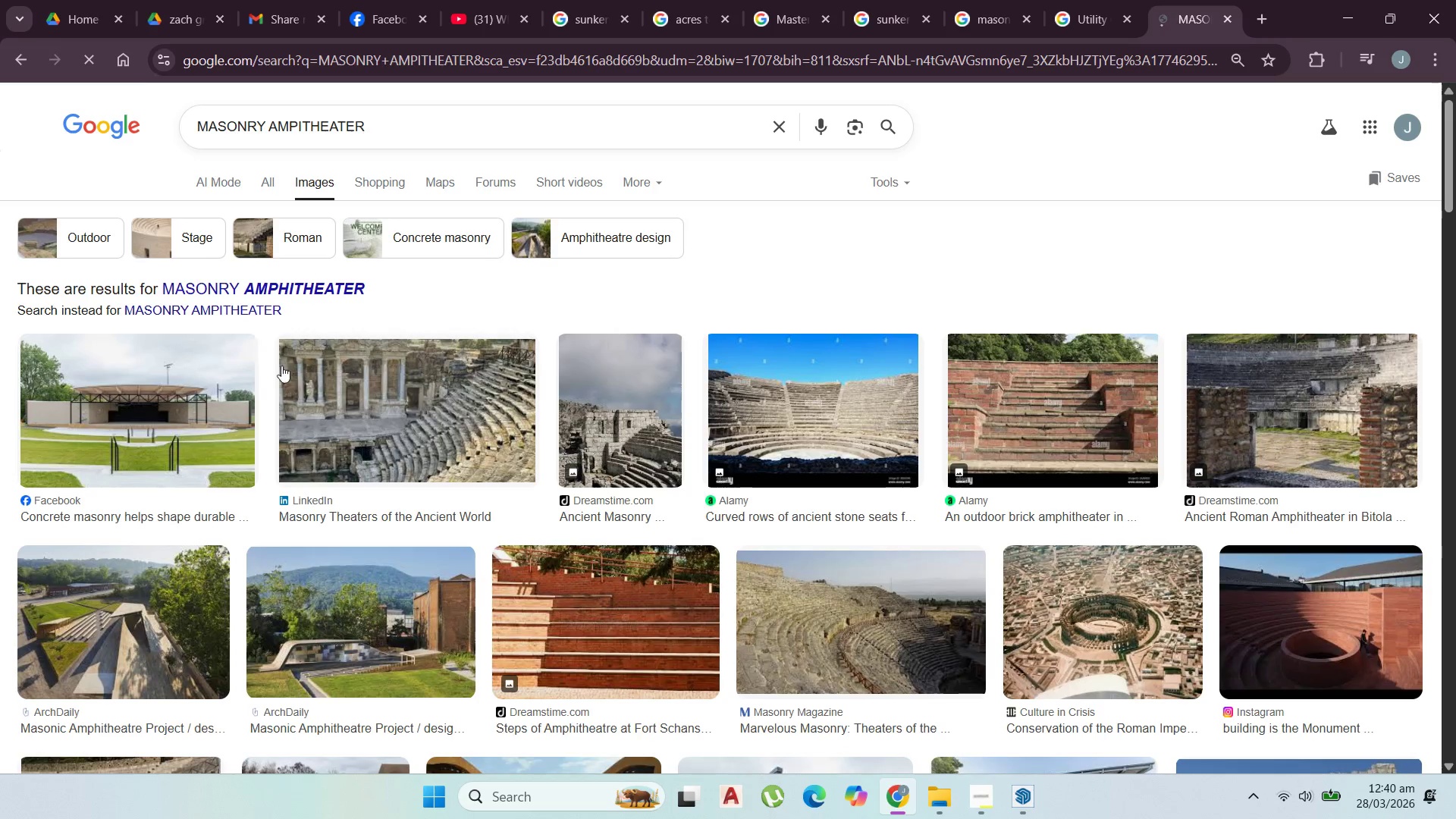 
left_click([449, 430])
 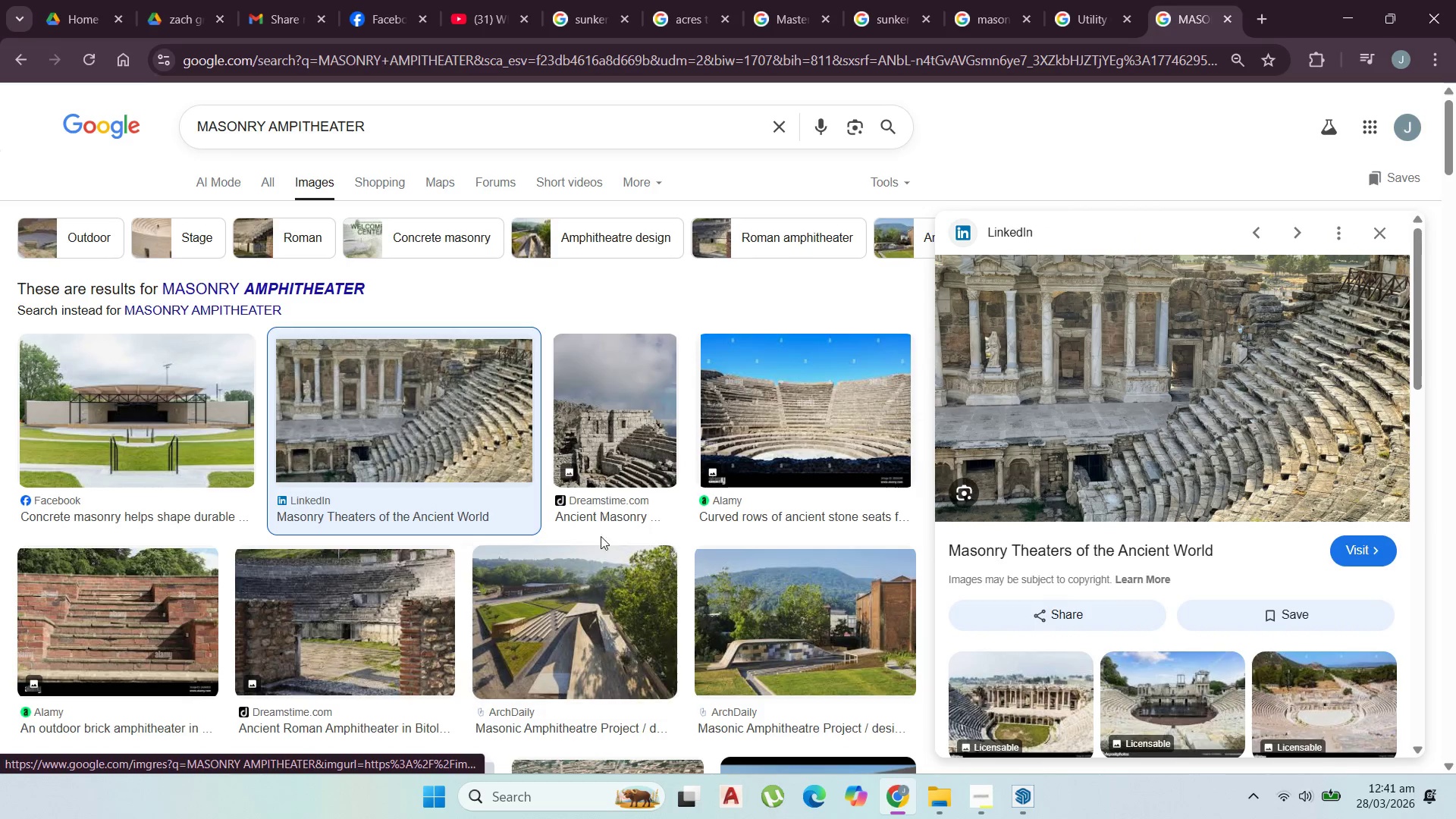 
wait(8.99)
 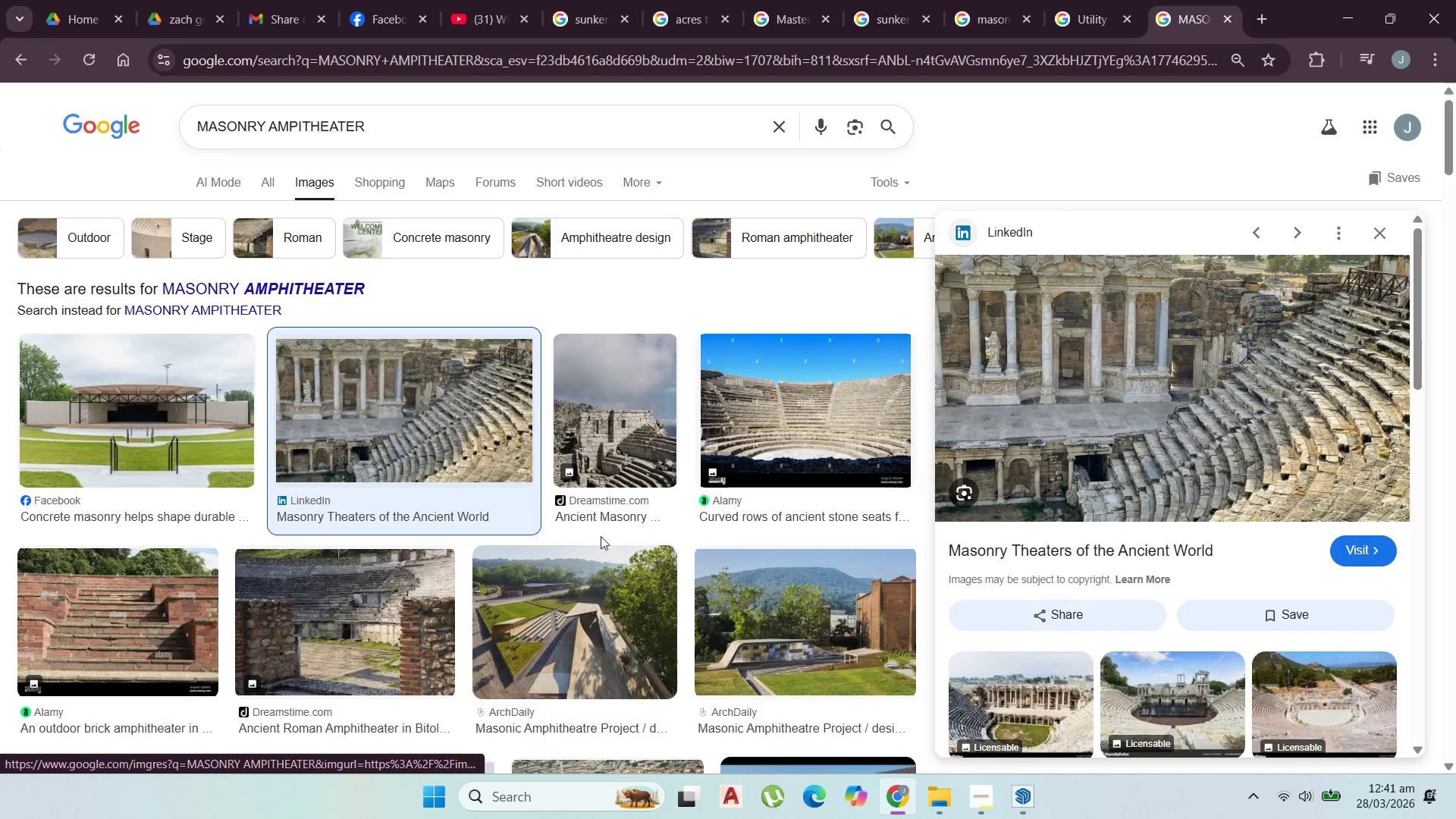 
left_click([891, 397])
 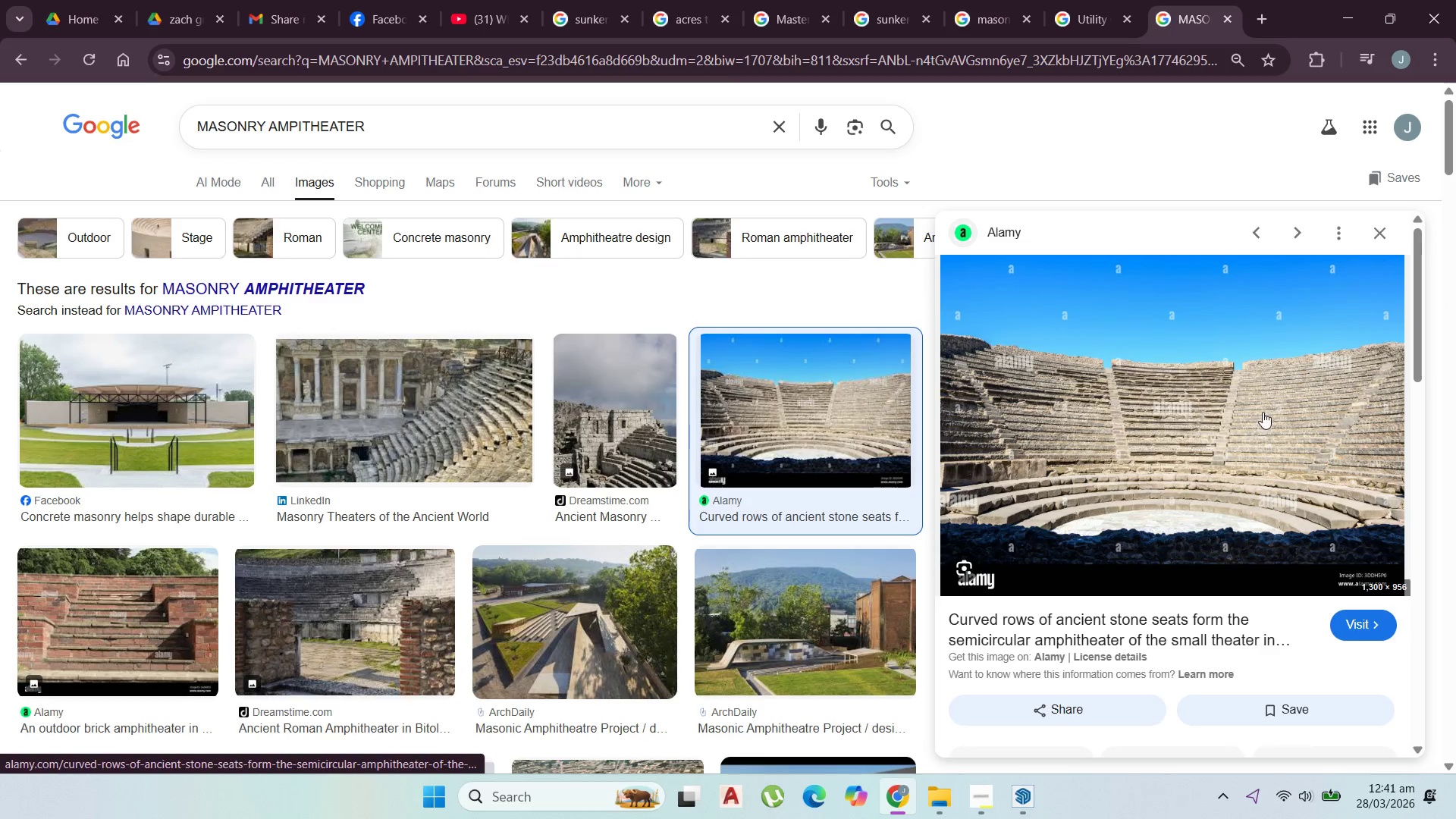 
mouse_move([1369, 119])
 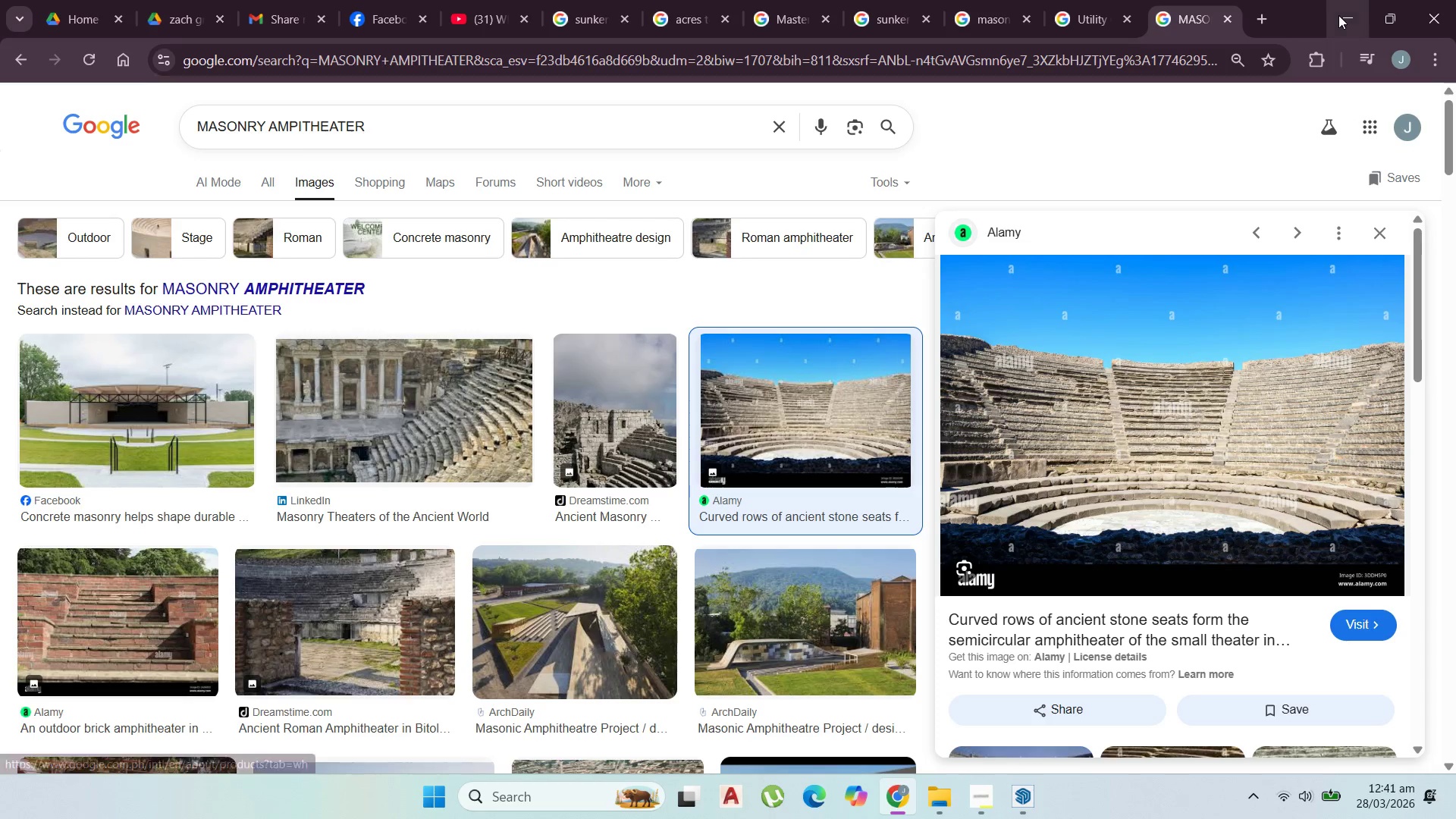 
left_click([1338, 15])